 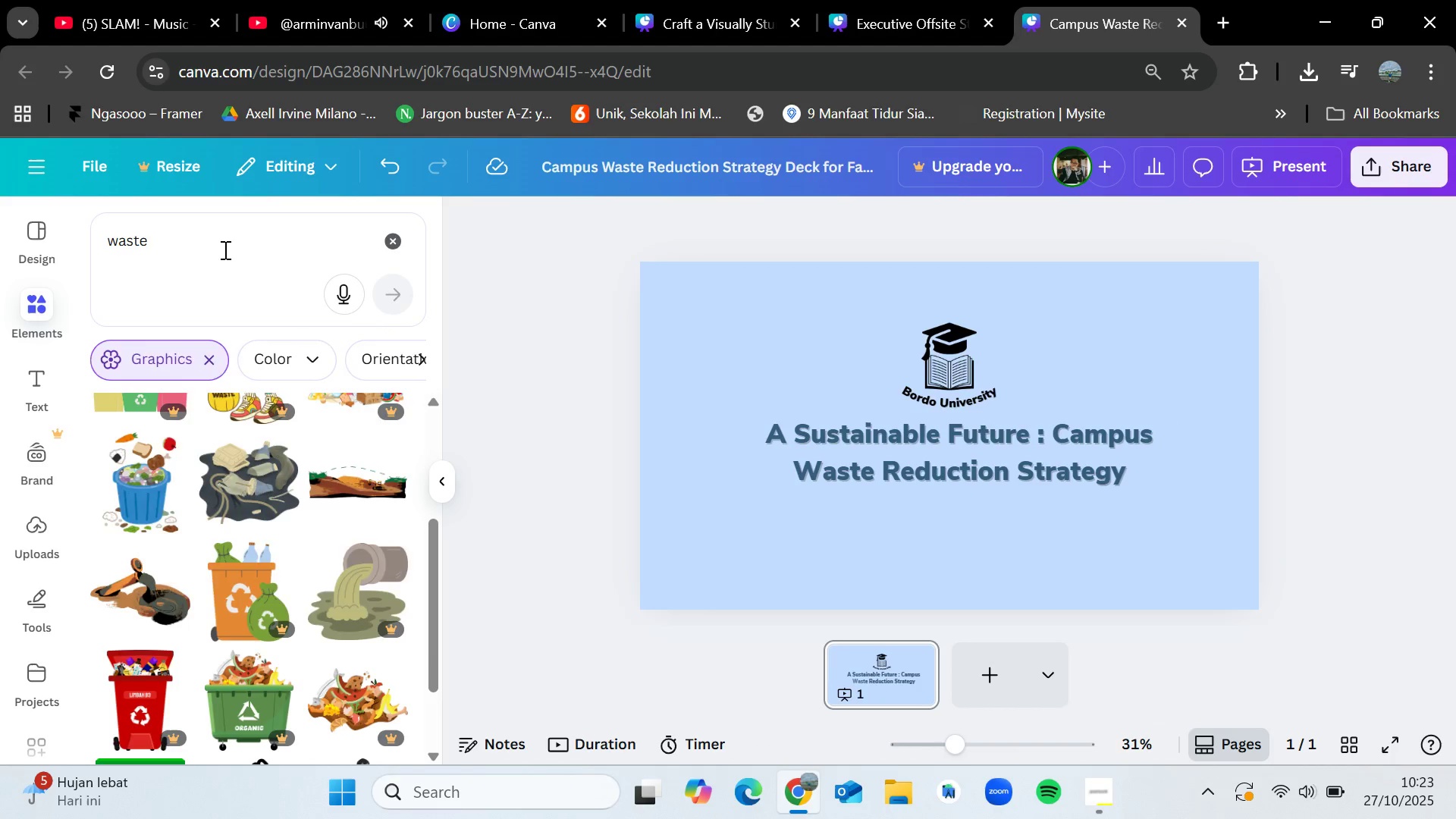 
left_click([216, 249])
 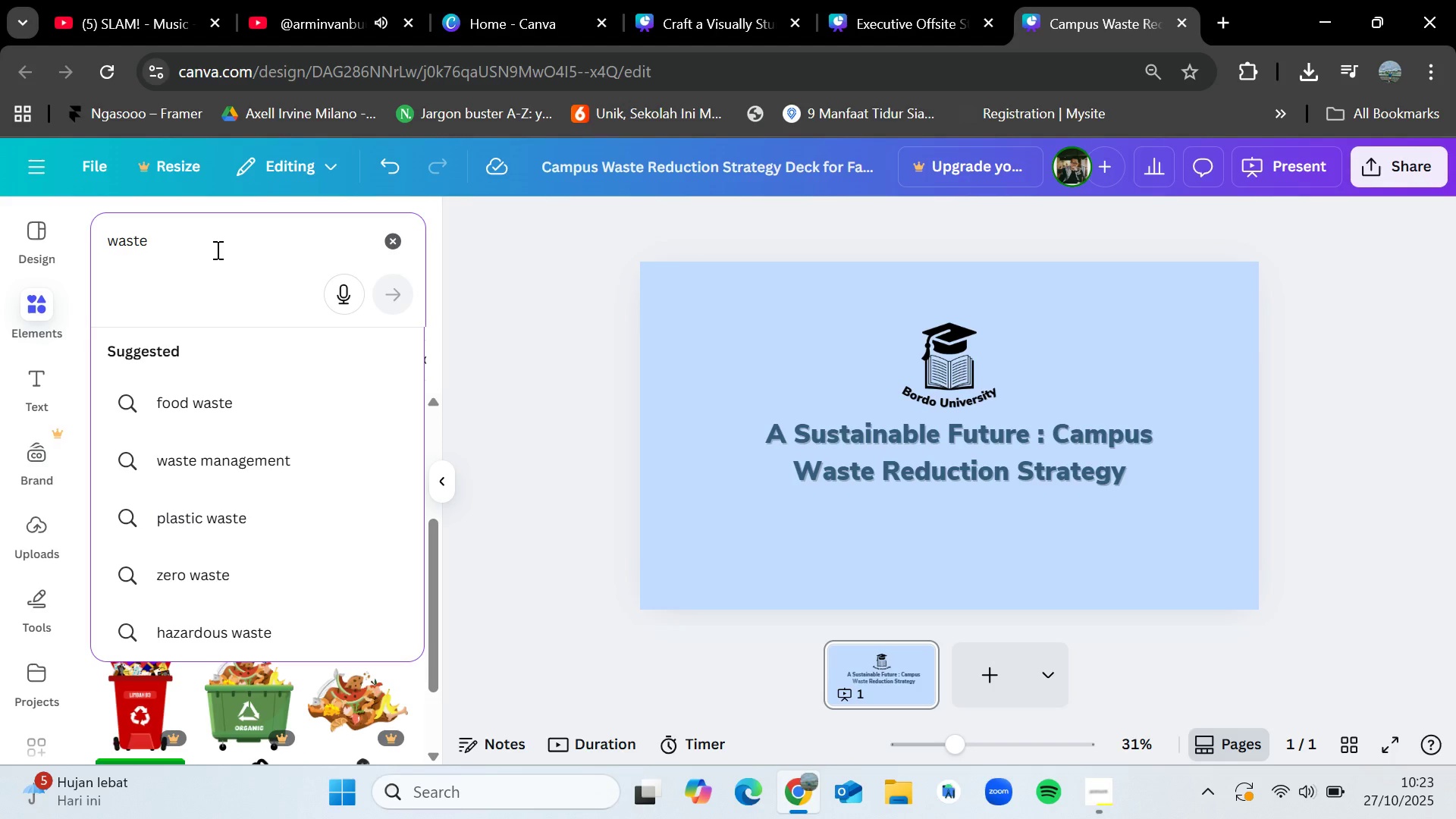 
type( reduction)
 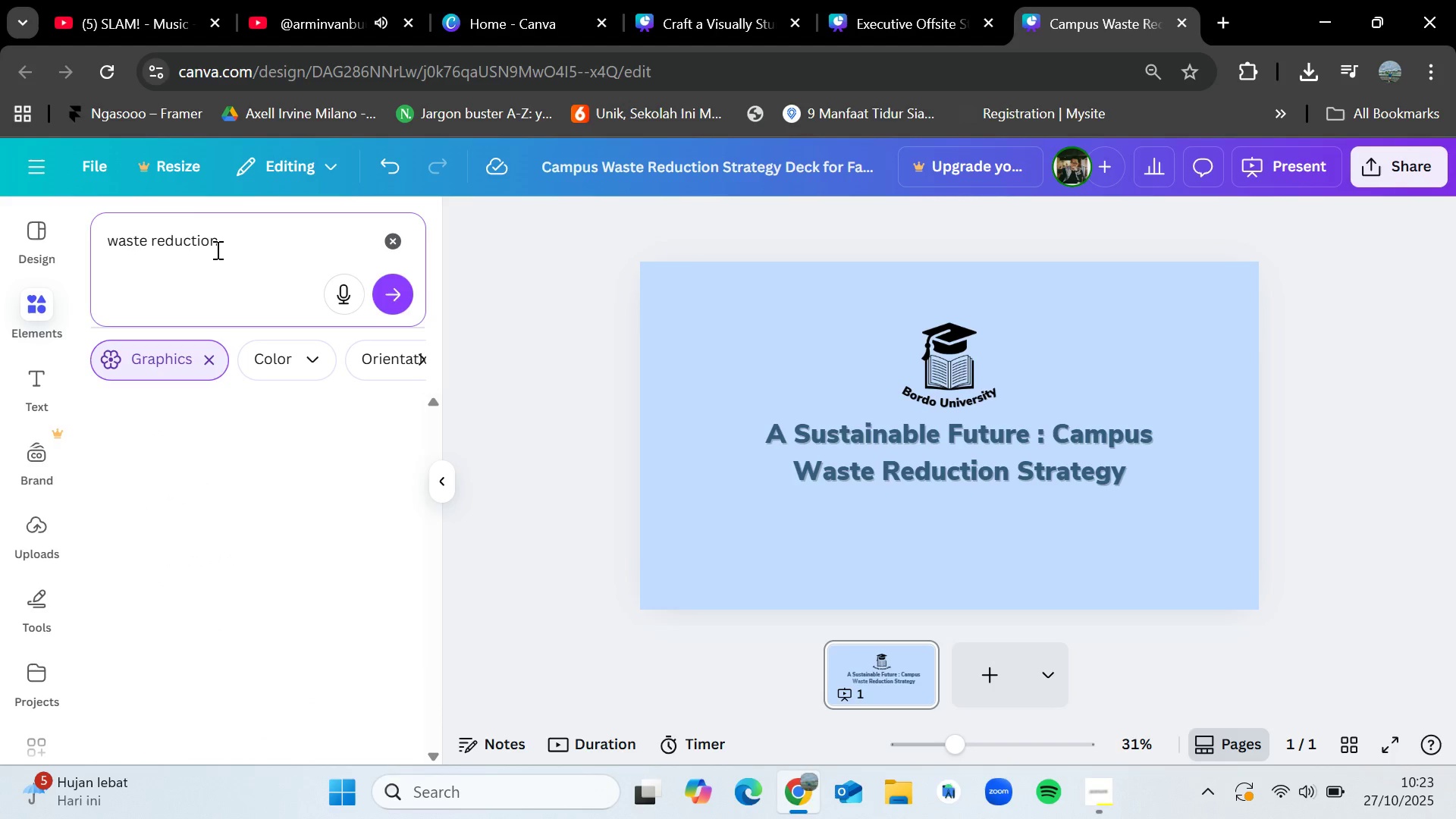 
key(Enter)
 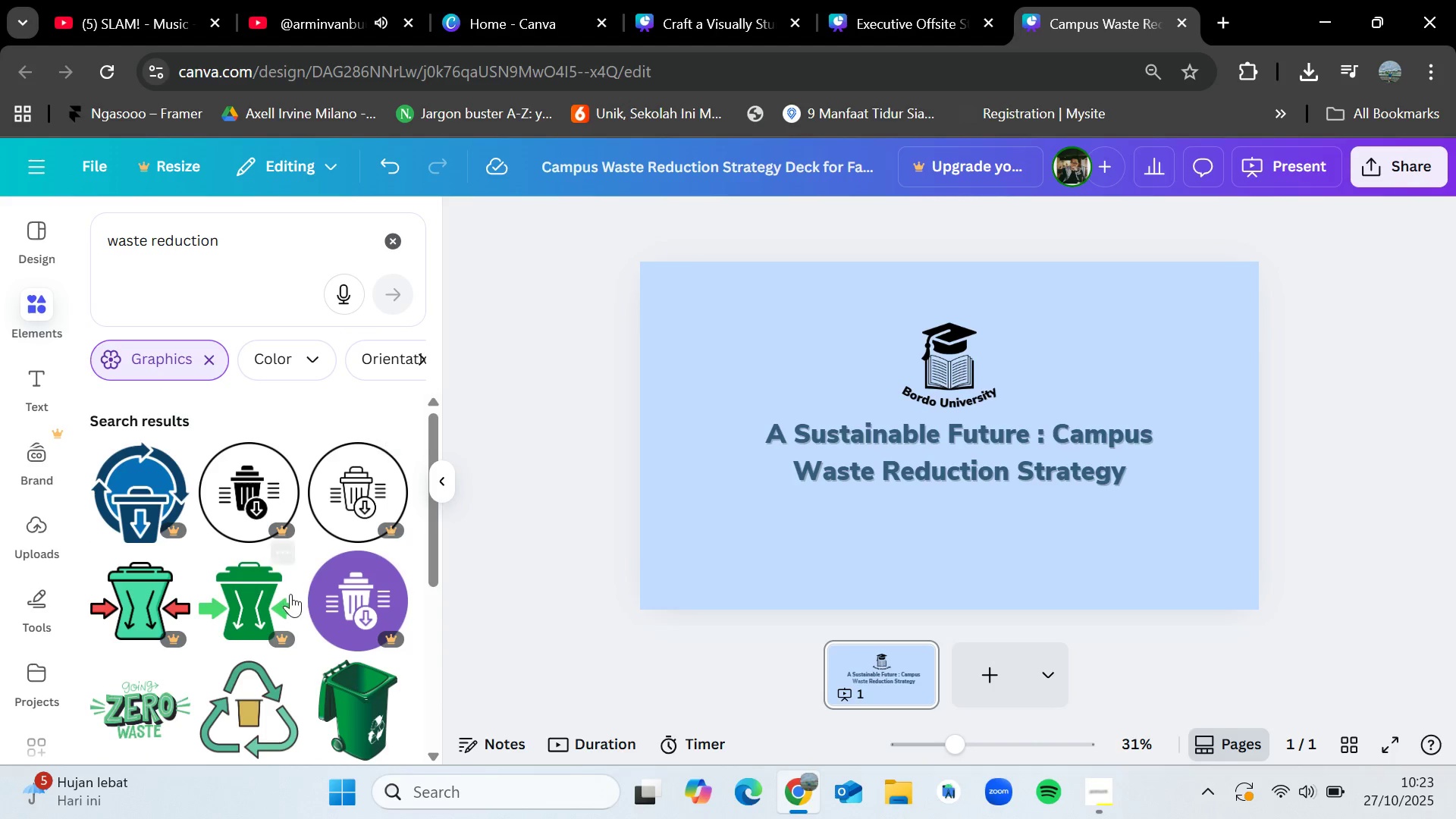 
scroll: coordinate [275, 617], scroll_direction: down, amount: 1.0
 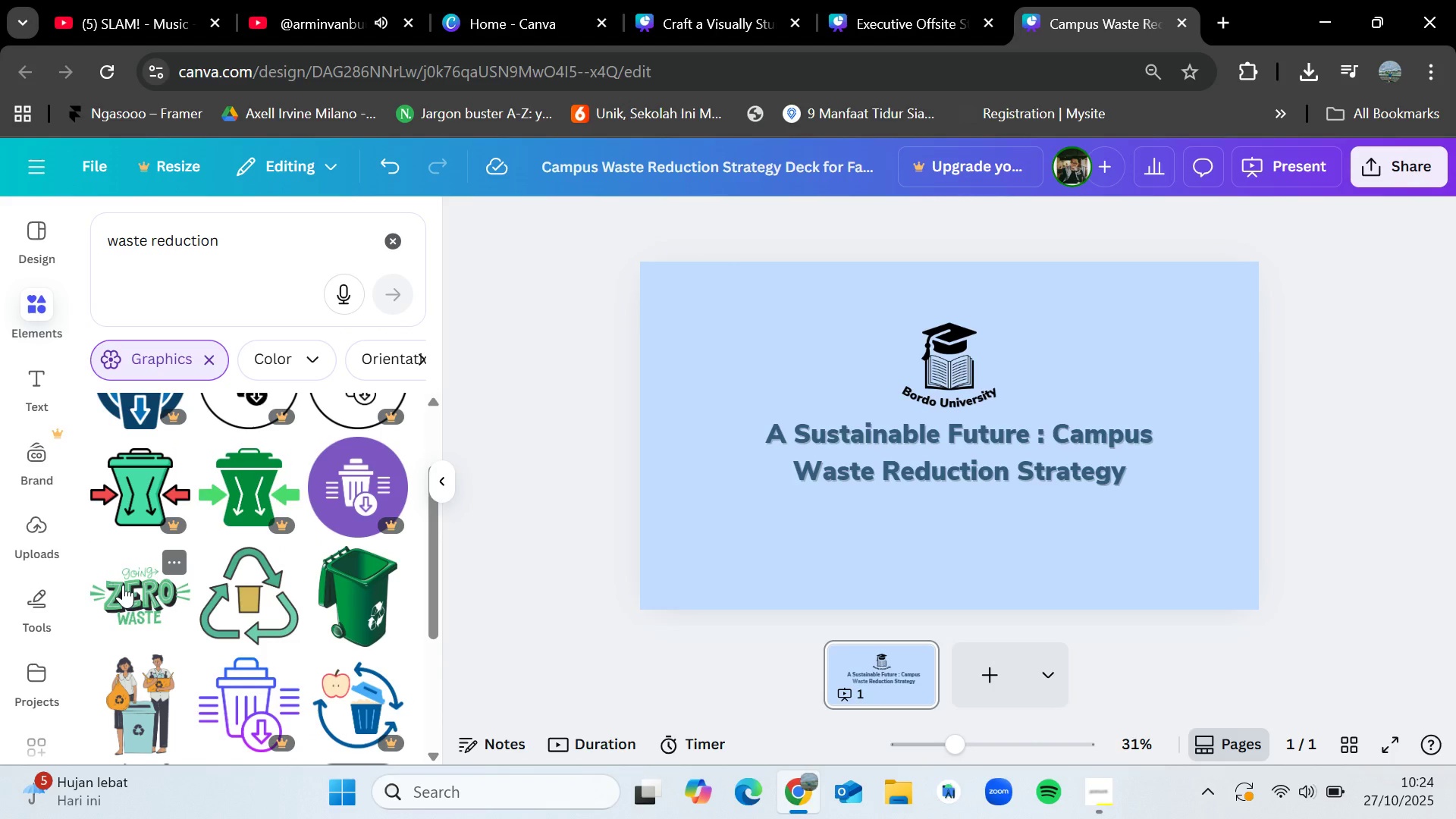 
mouse_move([256, 613])
 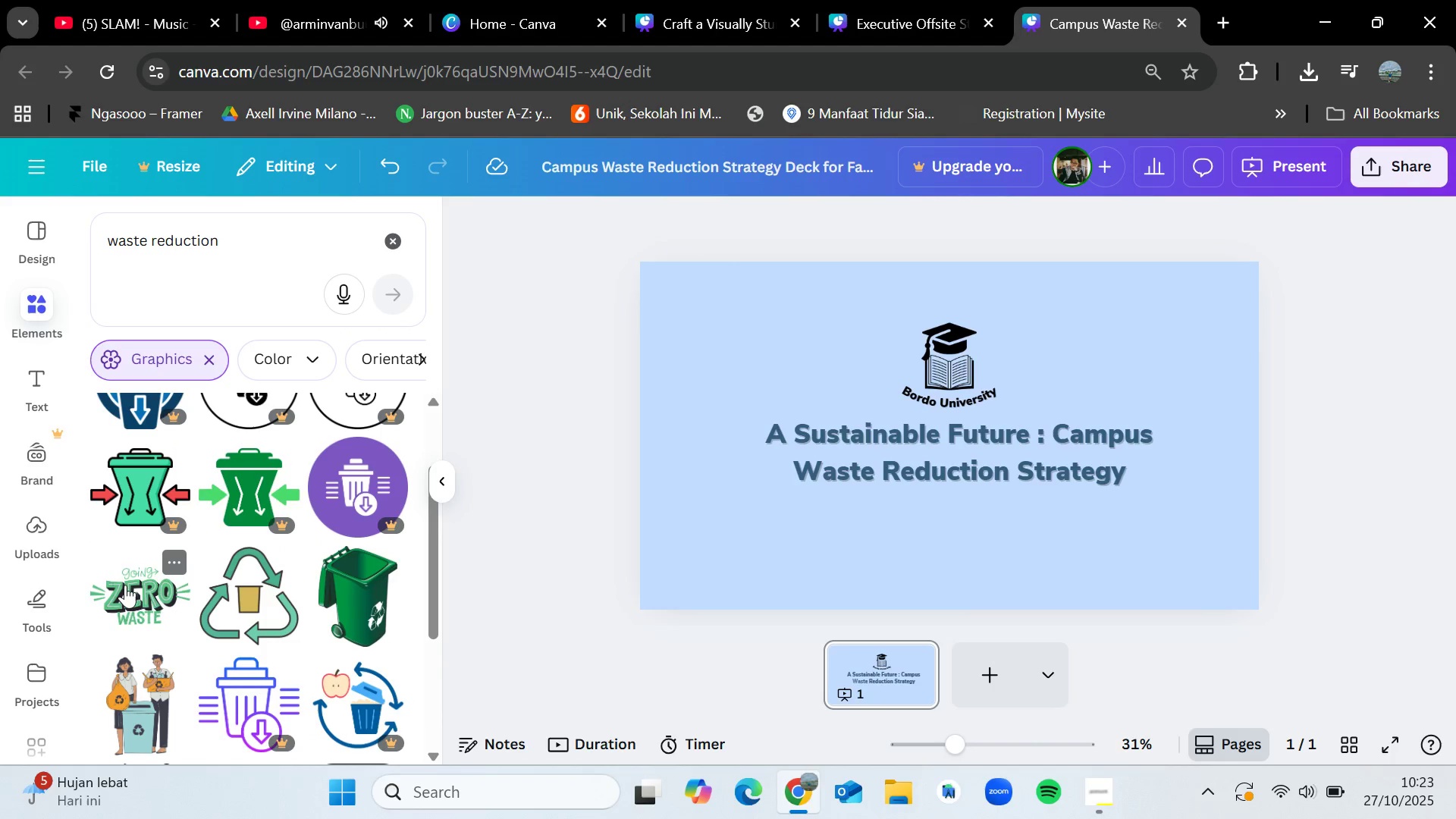 
scroll: coordinate [247, 645], scroll_direction: down, amount: 1.0
 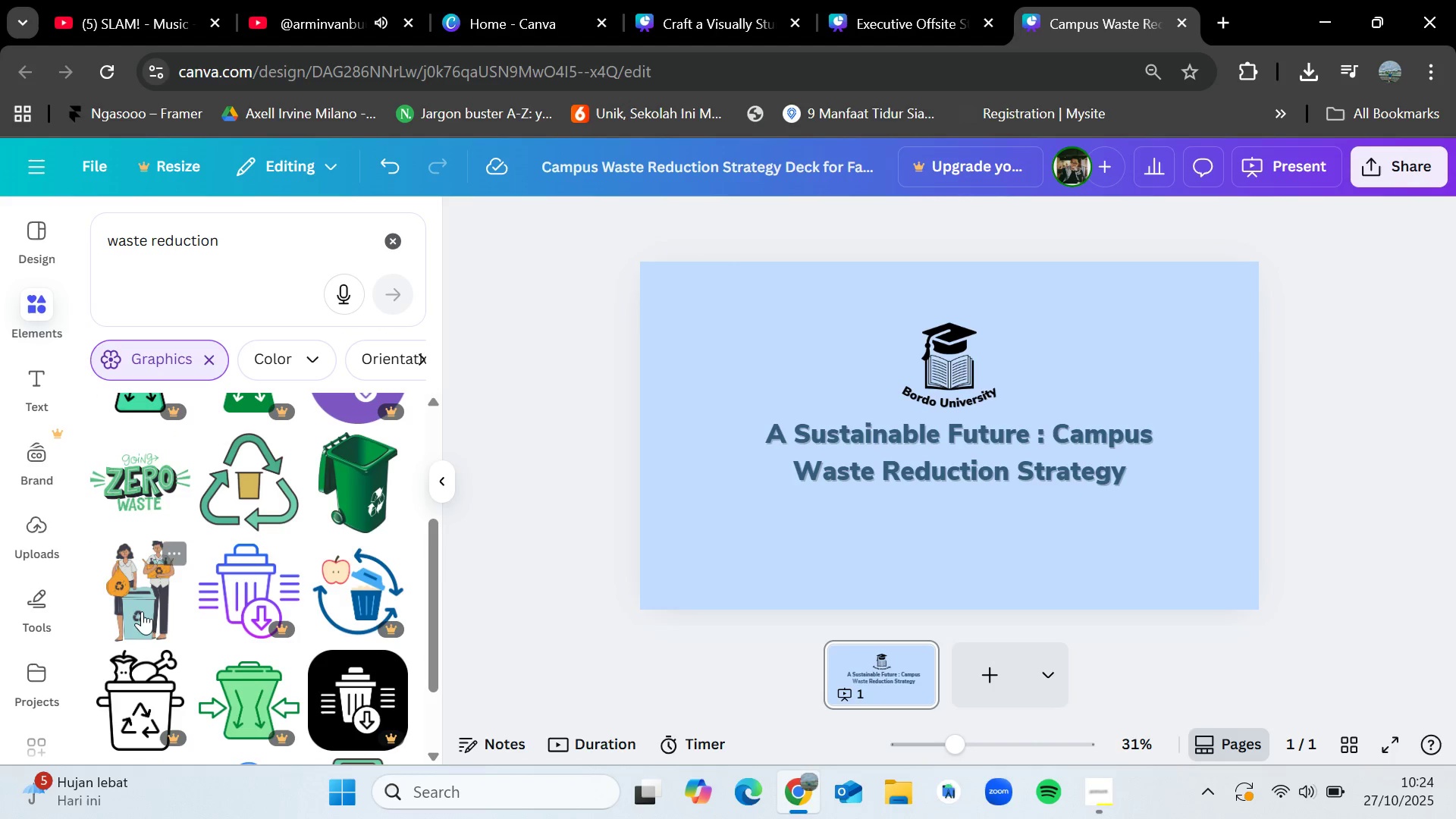 
left_click_drag(start_coordinate=[133, 609], to_coordinate=[989, 479])
 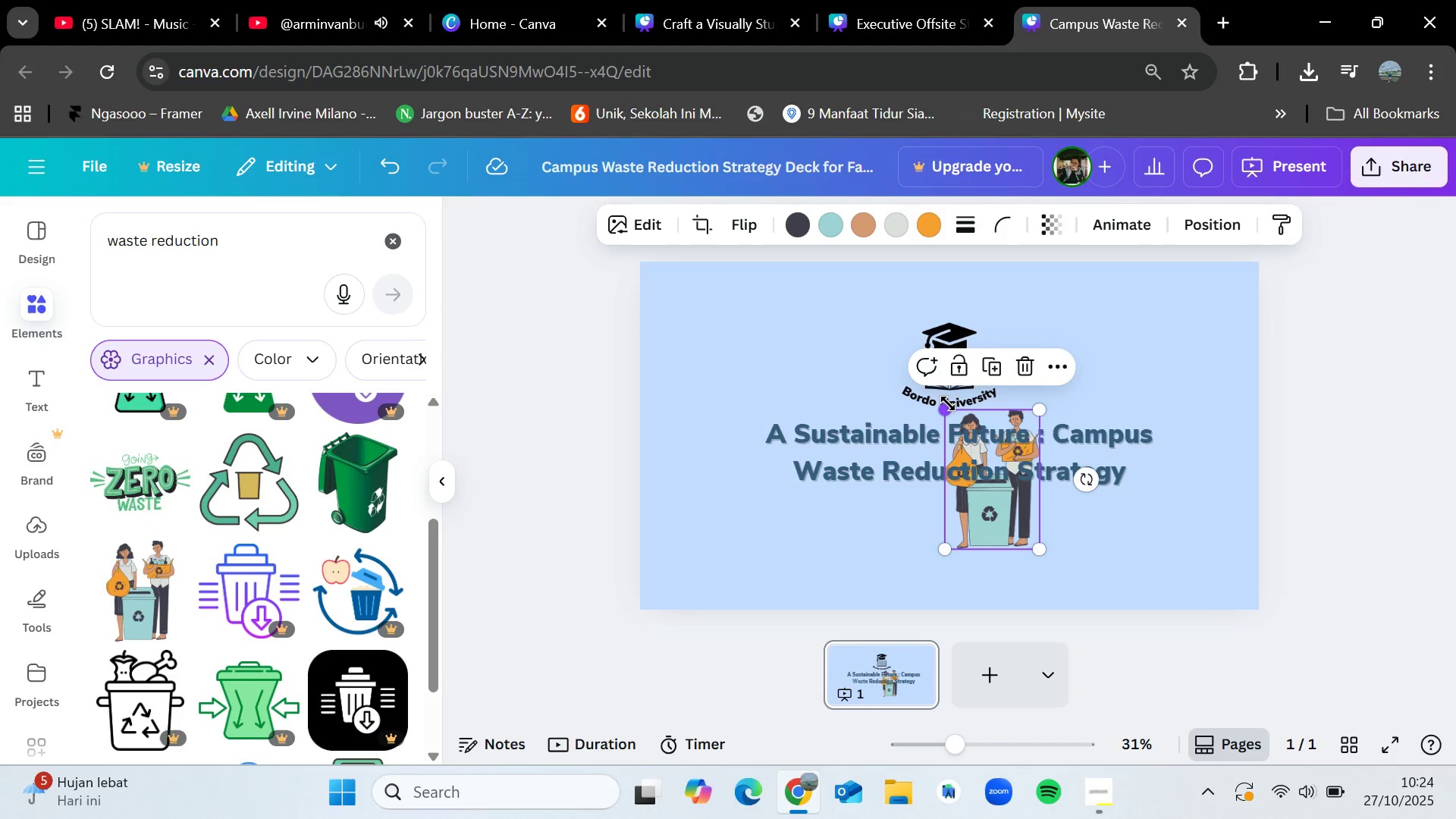 
left_click_drag(start_coordinate=[948, 403], to_coordinate=[717, 312])
 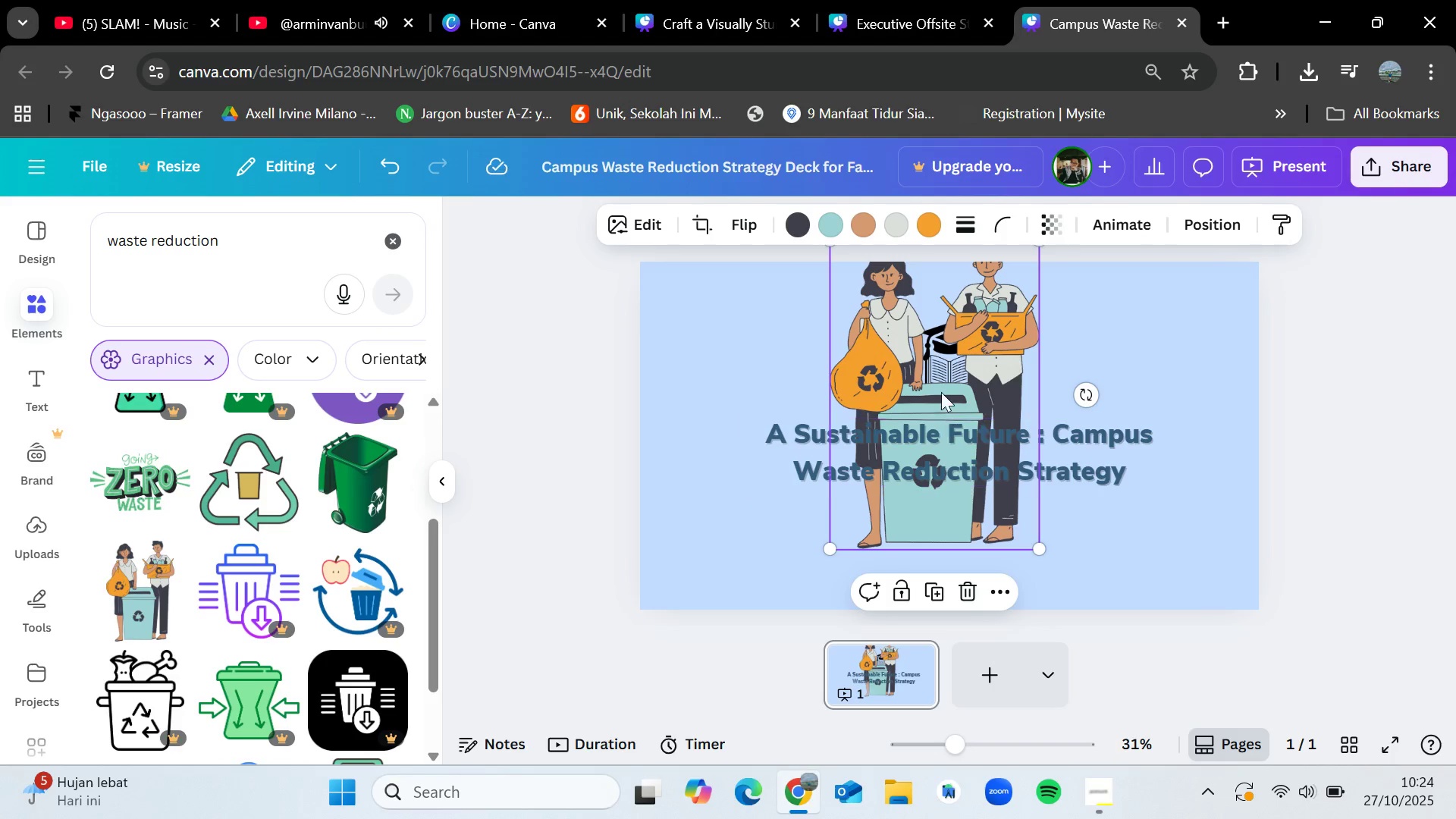 
left_click_drag(start_coordinate=[940, 385], to_coordinate=[1155, 430])
 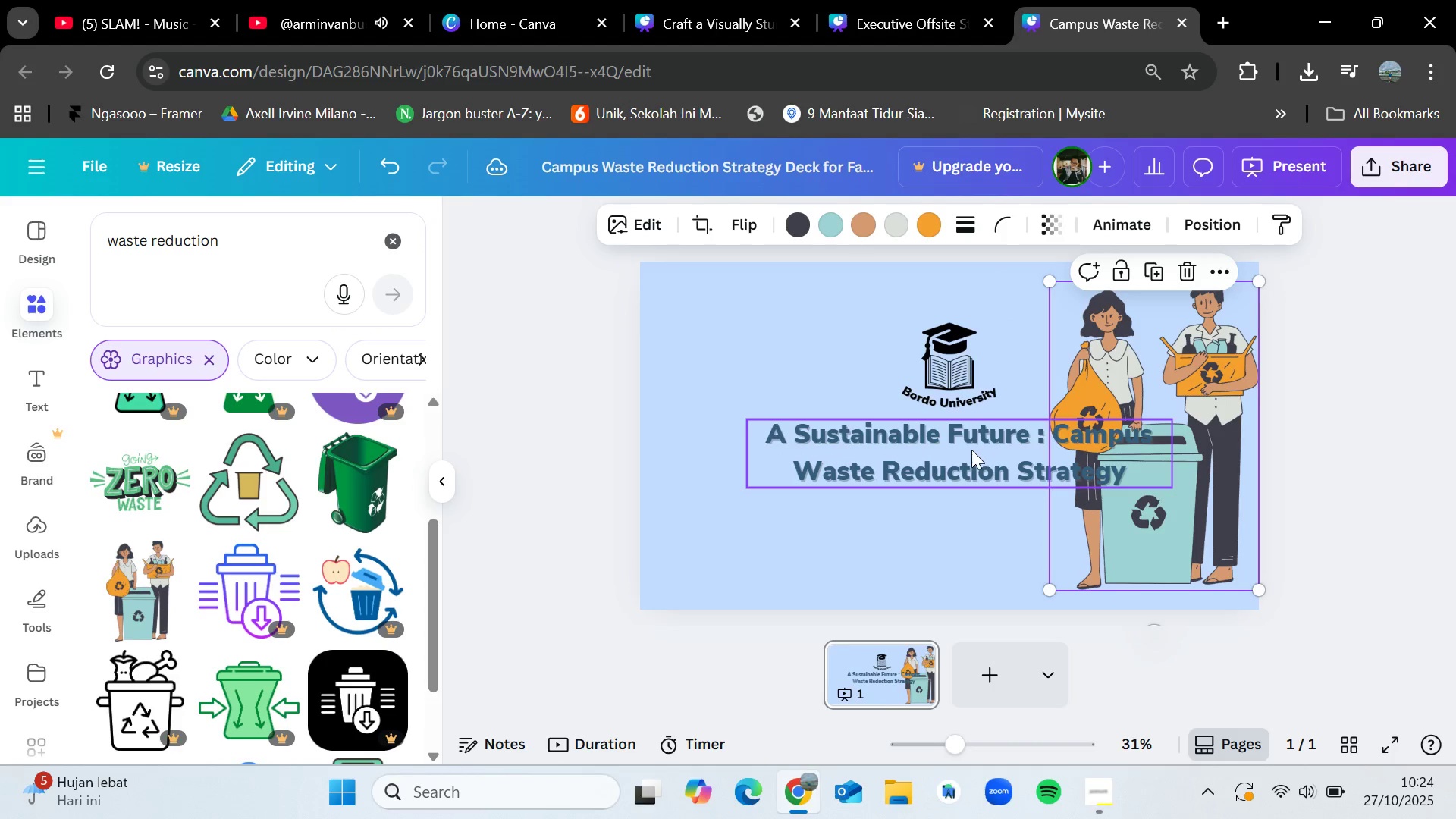 
left_click_drag(start_coordinate=[970, 450], to_coordinate=[866, 439])
 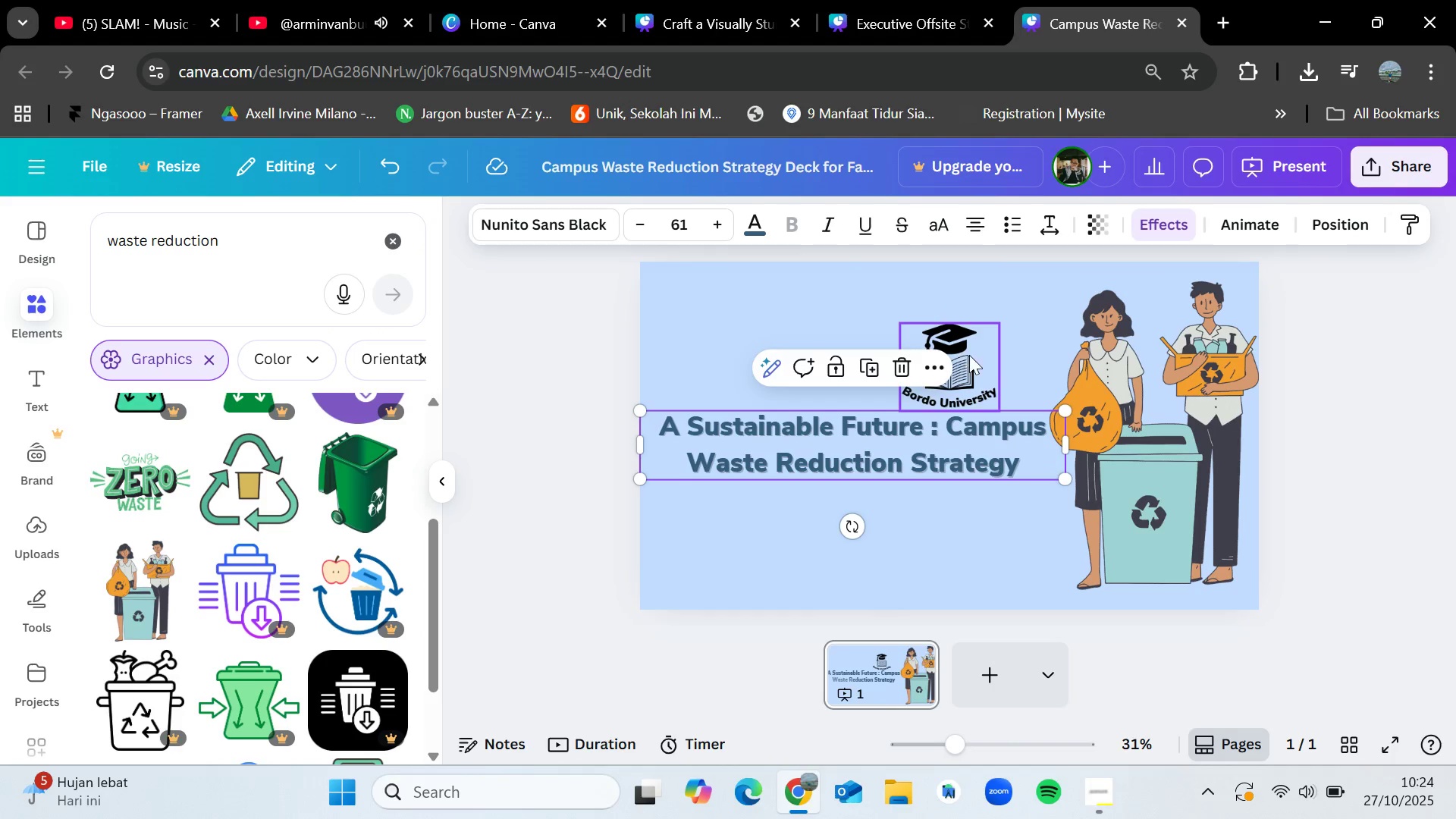 
left_click_drag(start_coordinate=[971, 355], to_coordinate=[817, 337])
 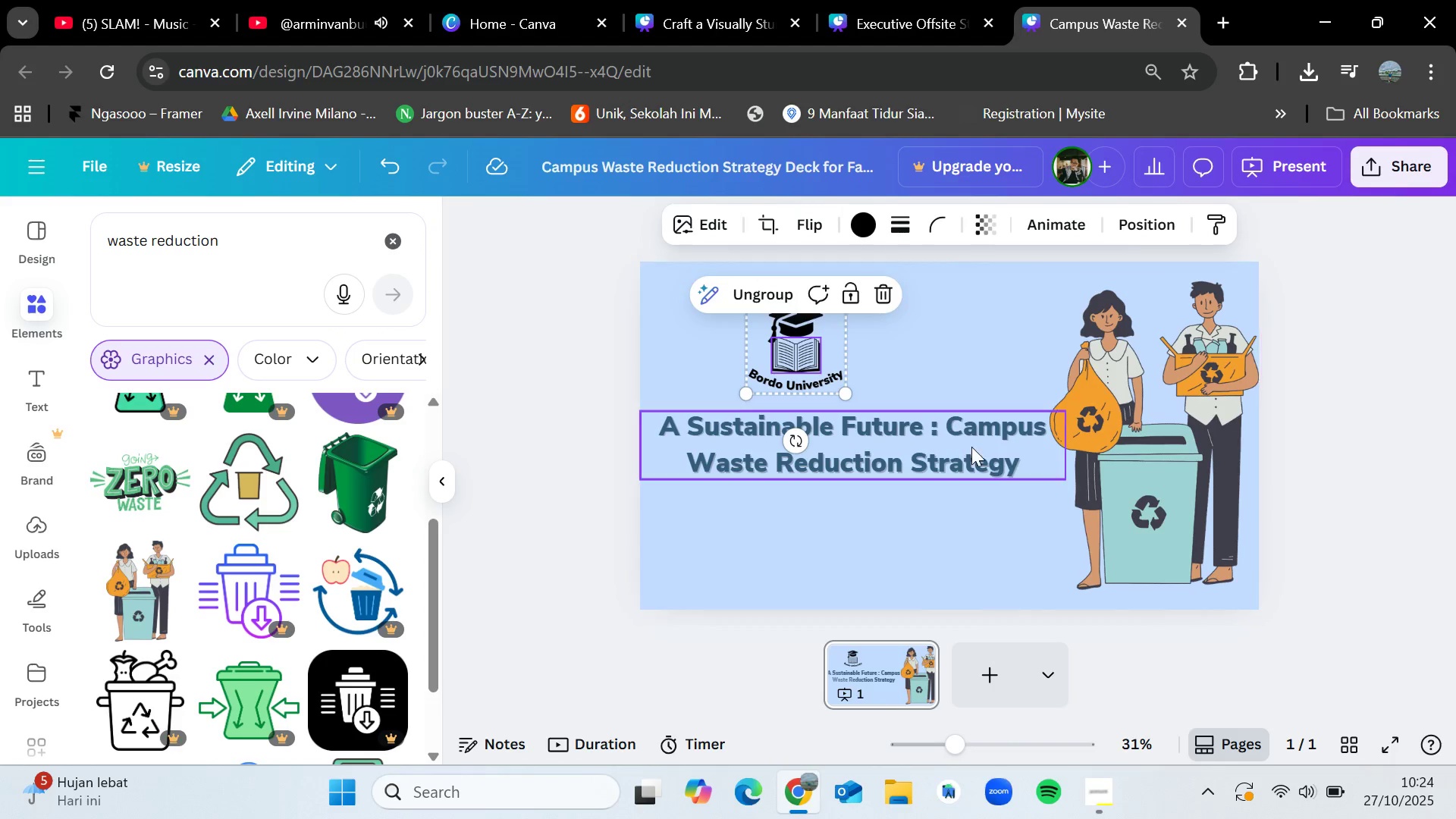 
left_click([971, 447])
 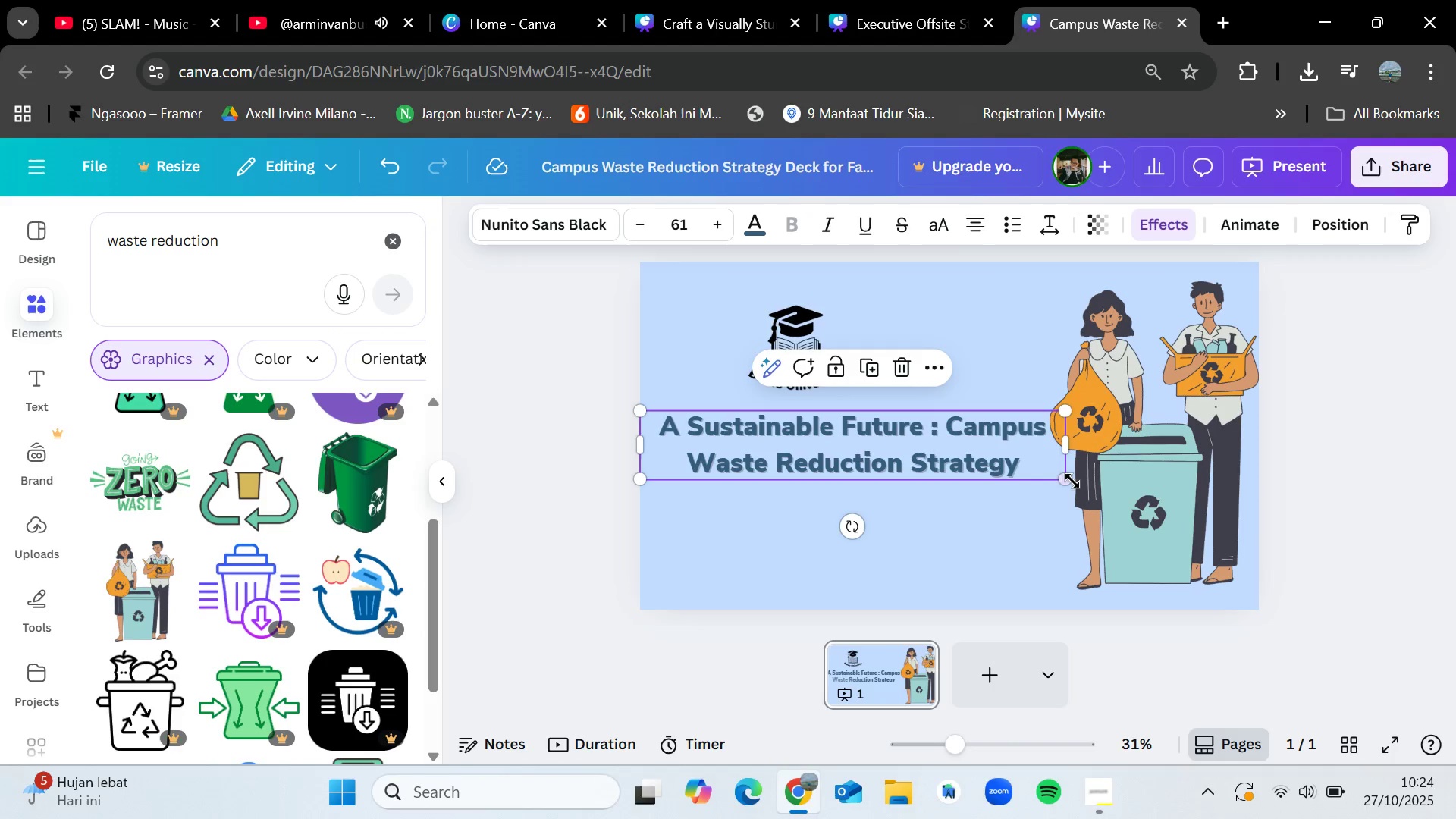 
left_click_drag(start_coordinate=[1072, 481], to_coordinate=[1010, 467])
 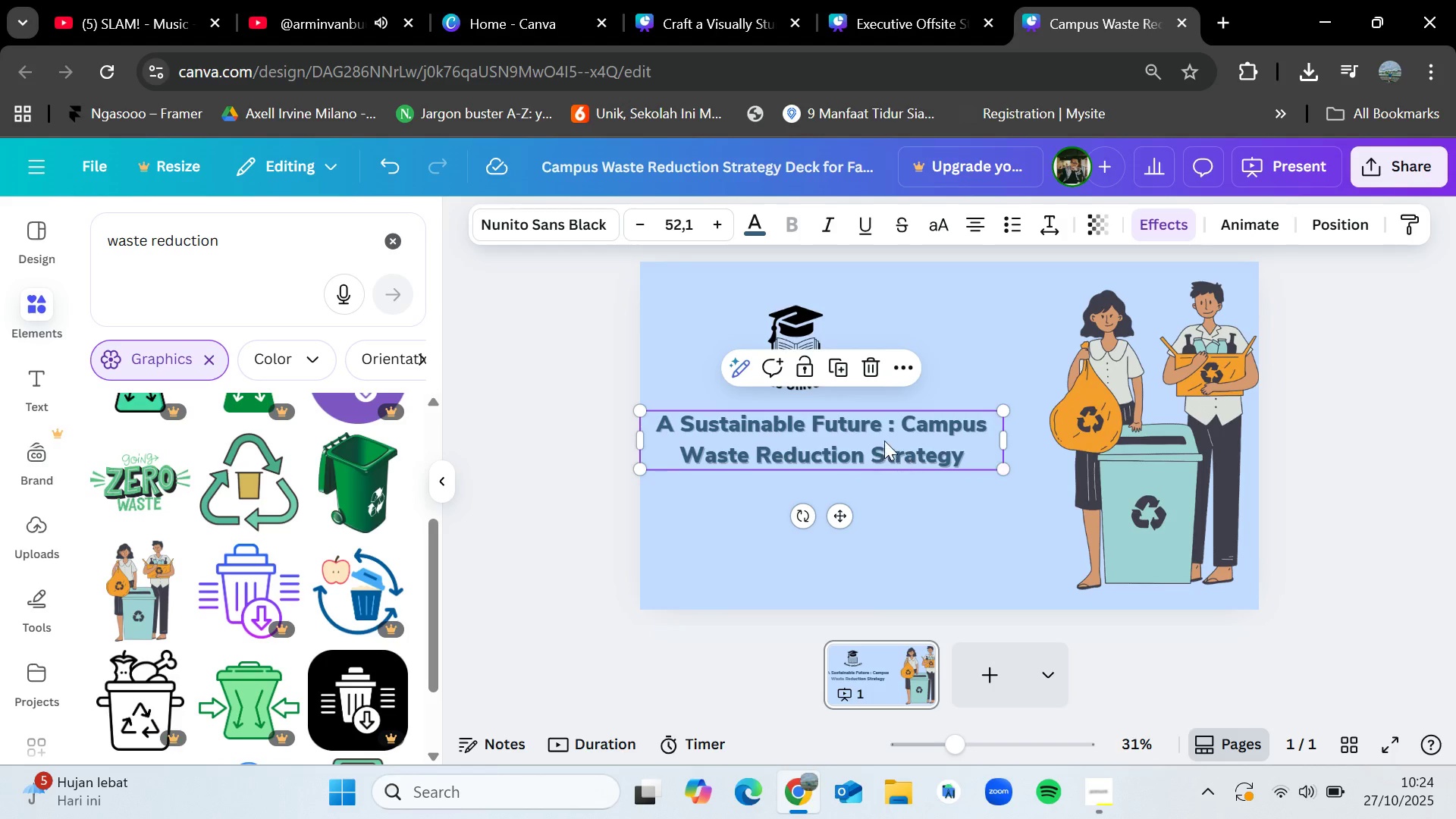 
left_click_drag(start_coordinate=[883, 444], to_coordinate=[890, 433])
 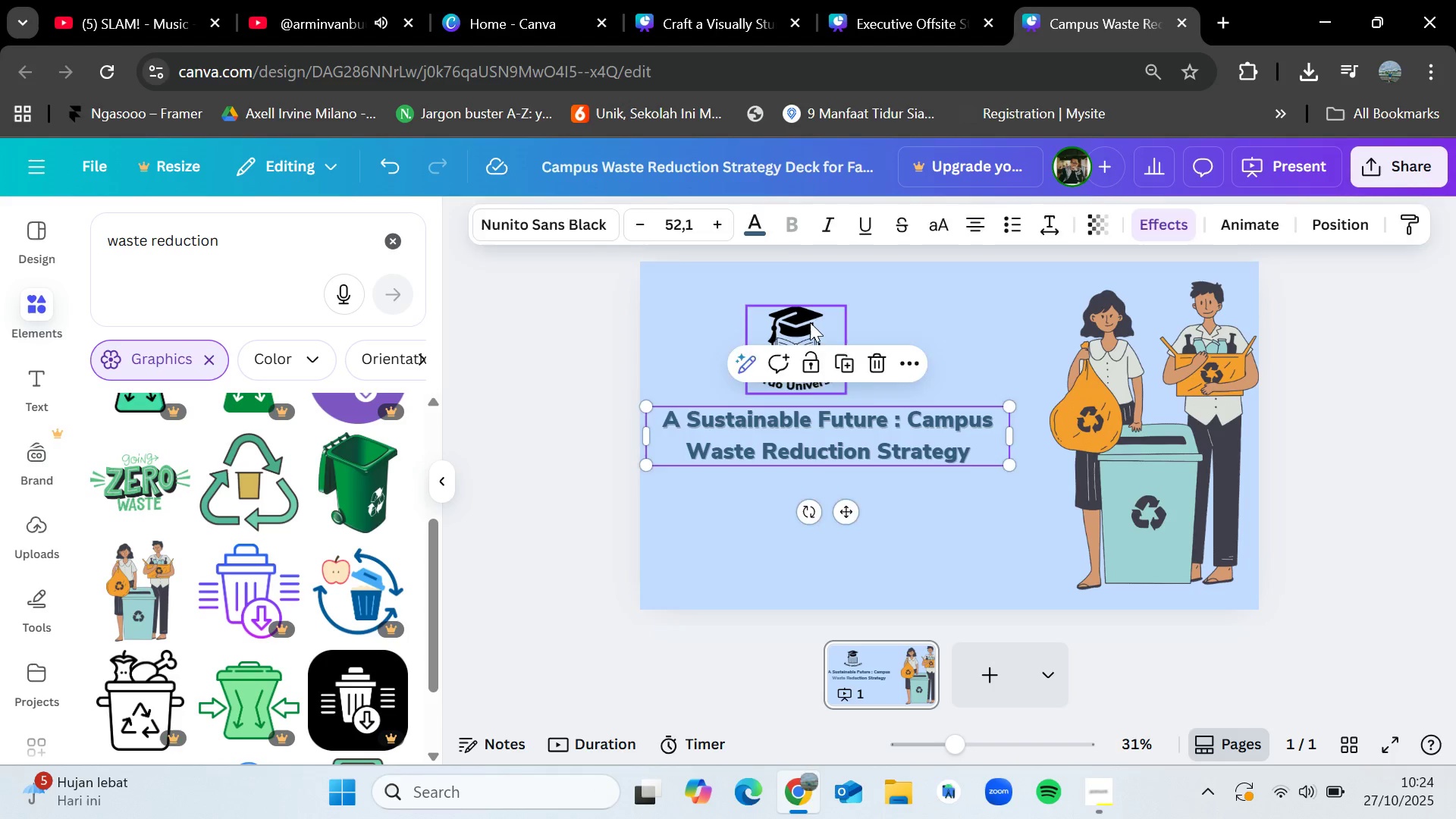 
left_click_drag(start_coordinate=[810, 322], to_coordinate=[846, 328])
 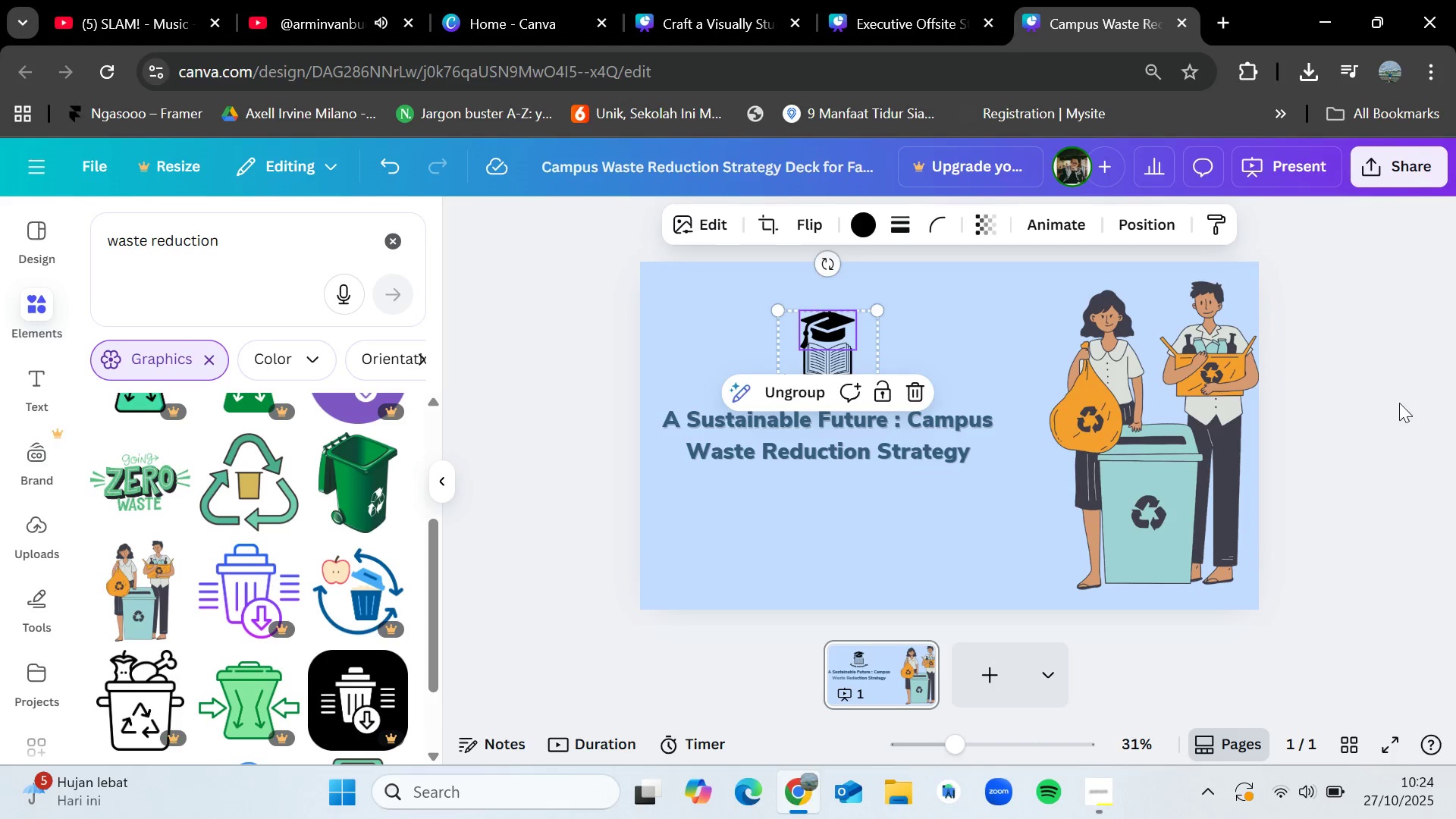 
left_click([1399, 403])
 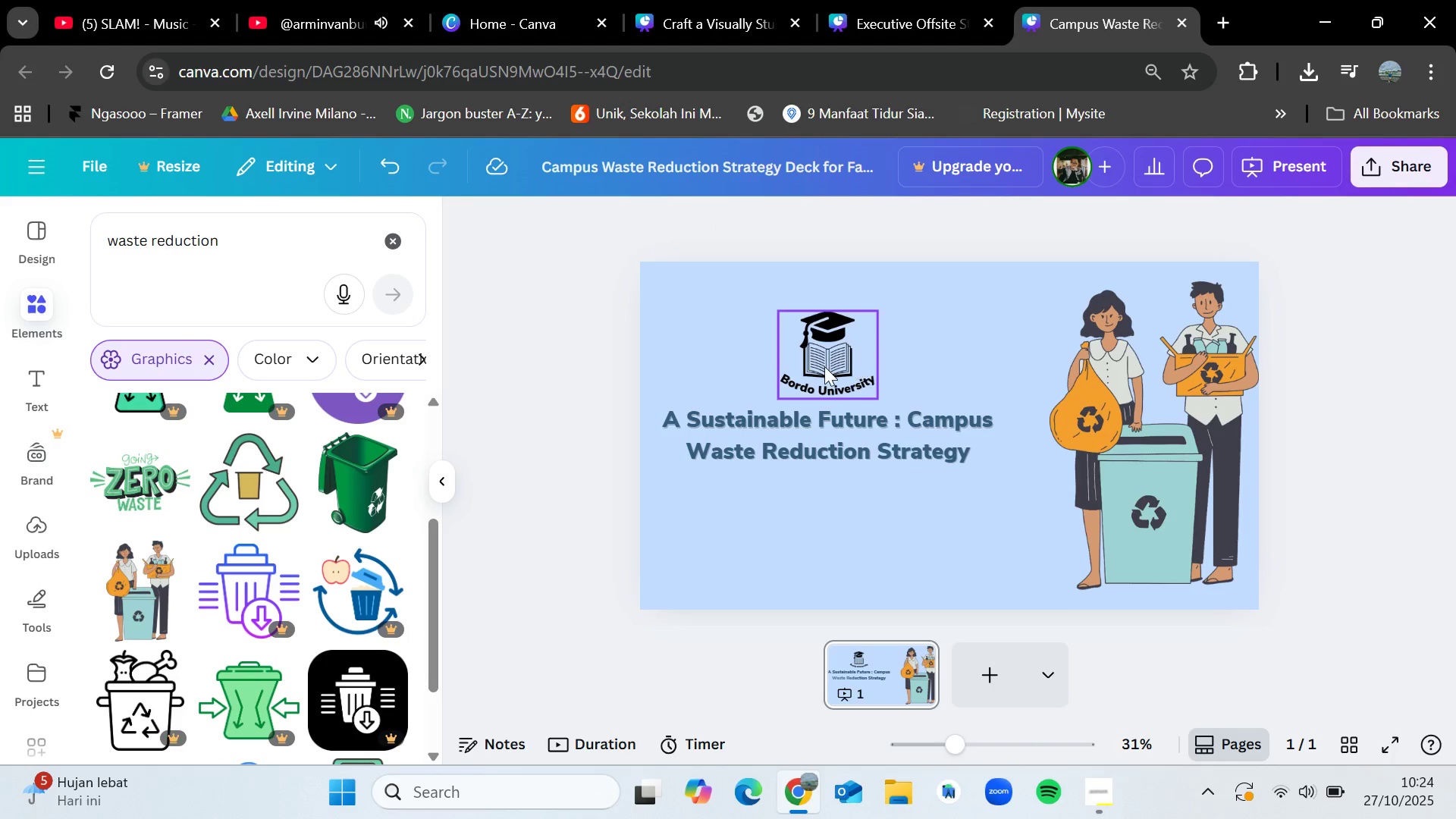 
left_click_drag(start_coordinate=[821, 367], to_coordinate=[833, 367])
 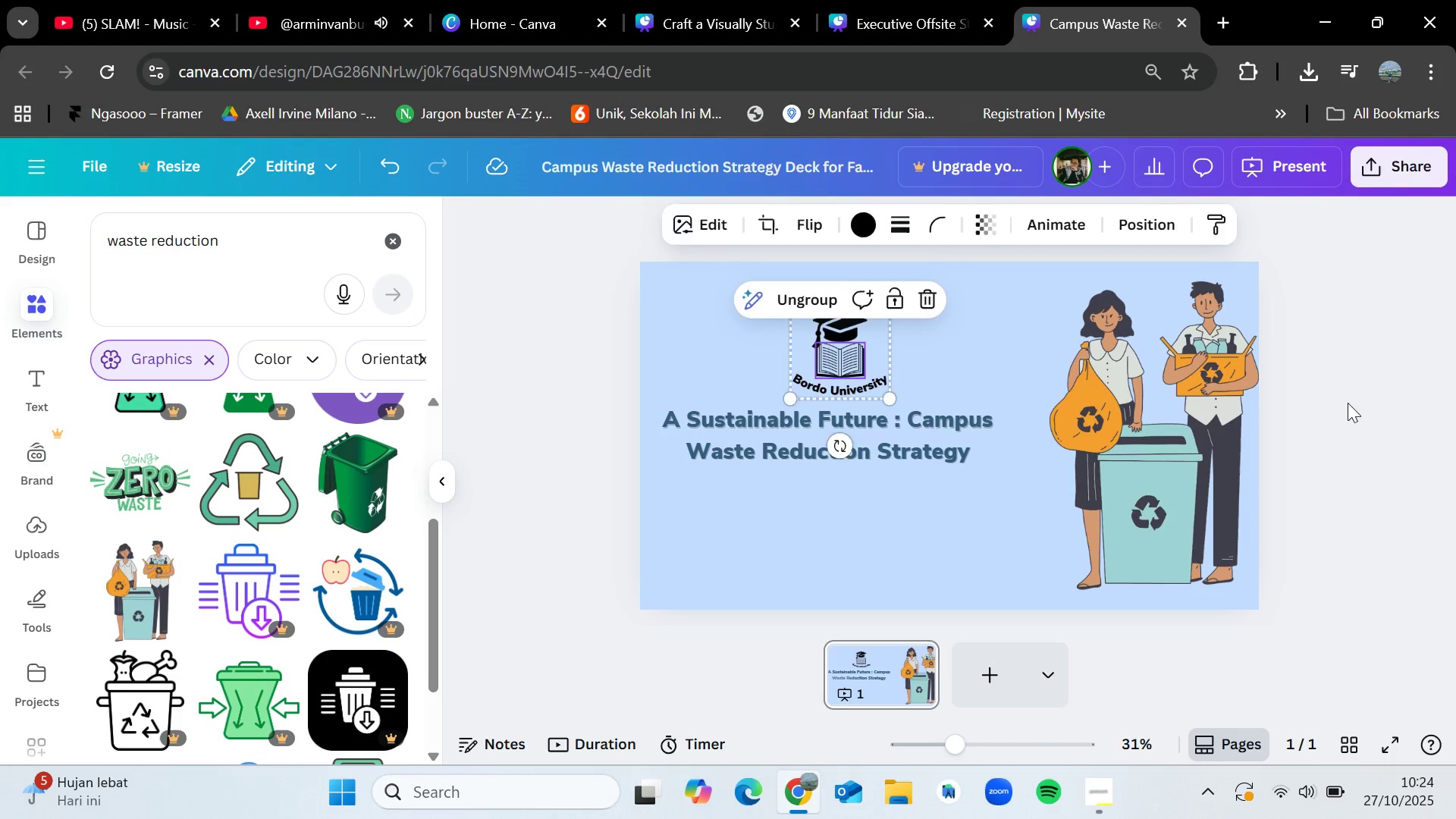 
left_click([1348, 403])
 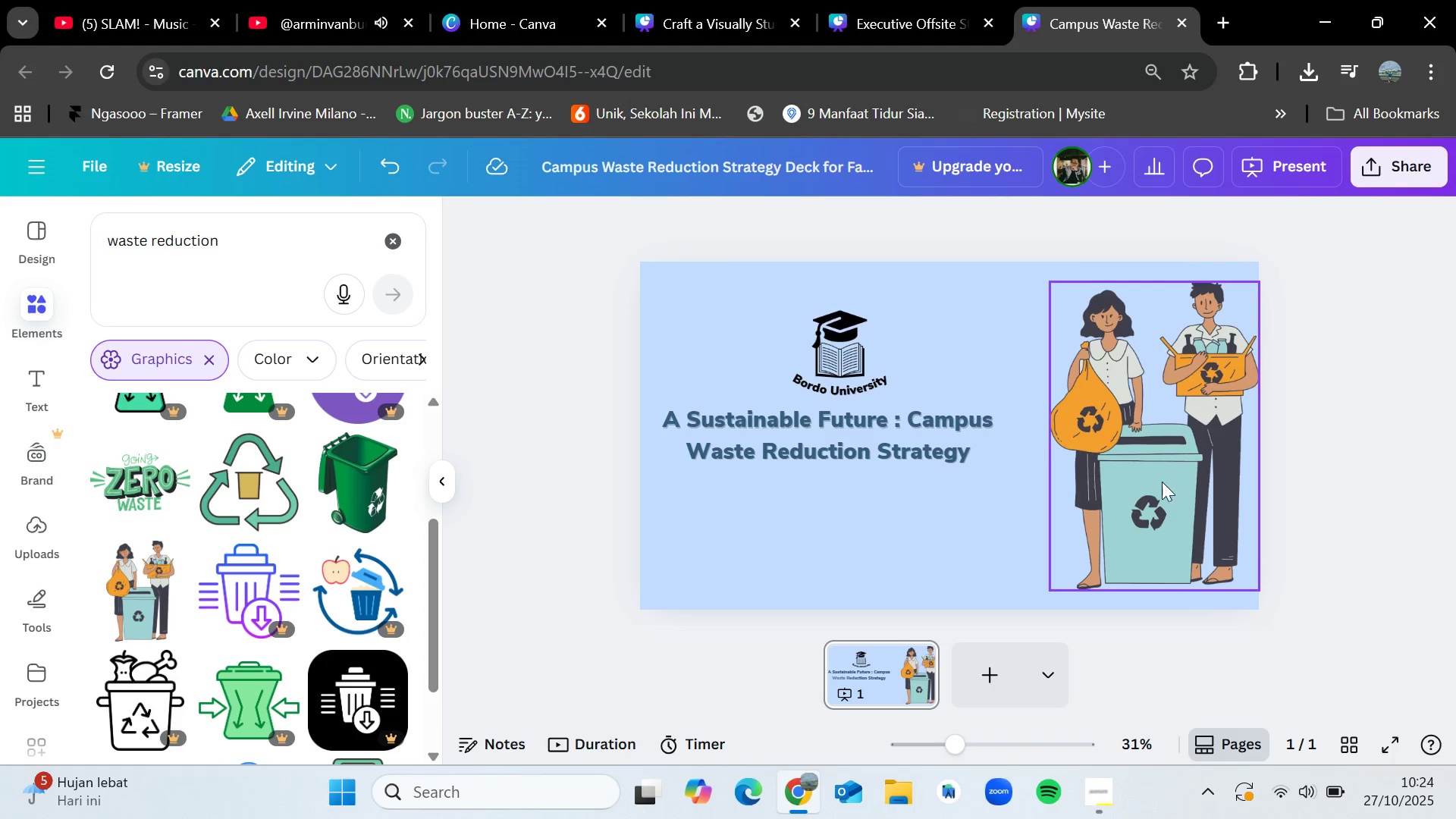 
left_click_drag(start_coordinate=[1162, 482], to_coordinate=[1164, 492])
 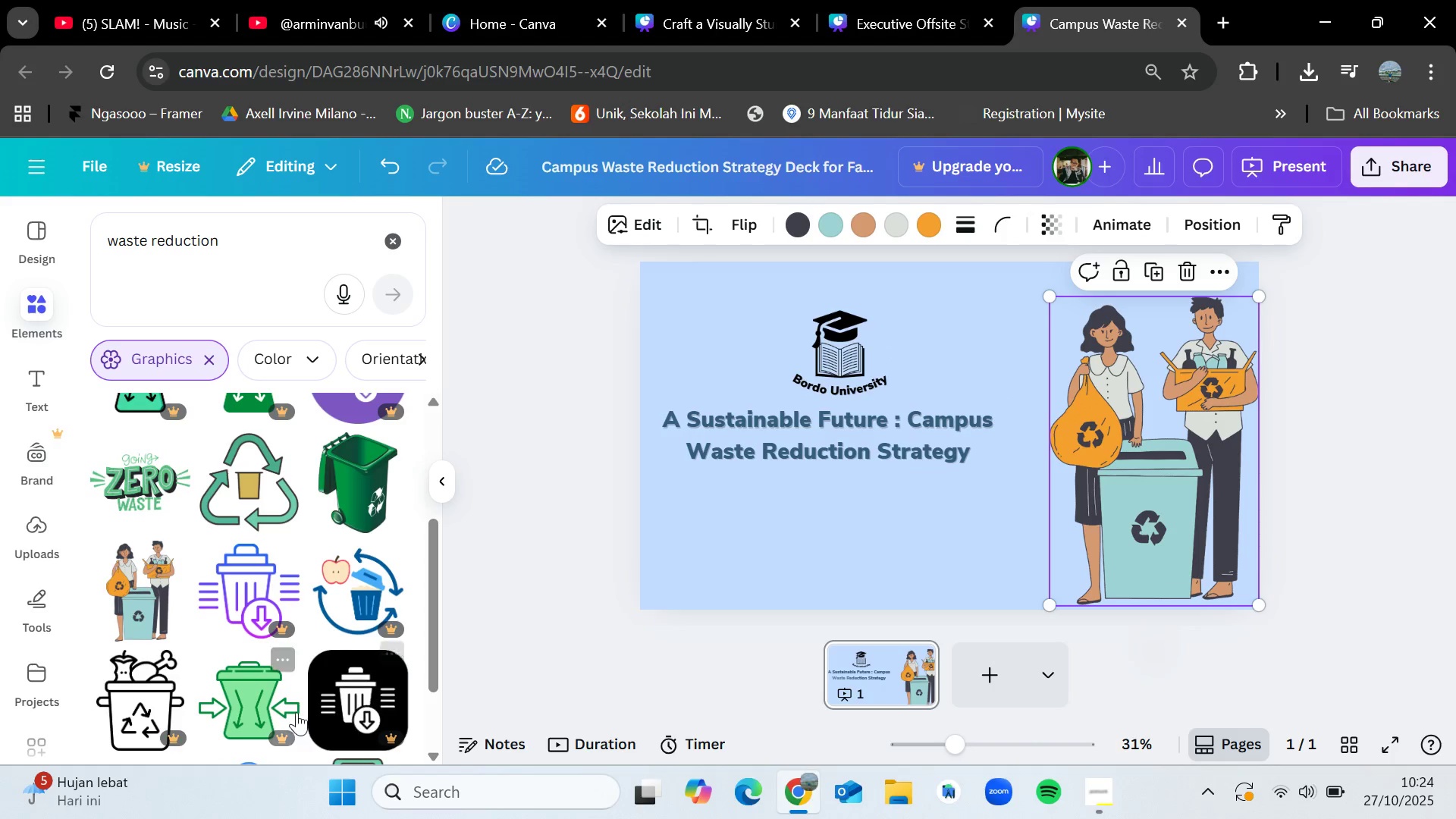 
scroll: coordinate [296, 712], scroll_direction: down, amount: 1.0
 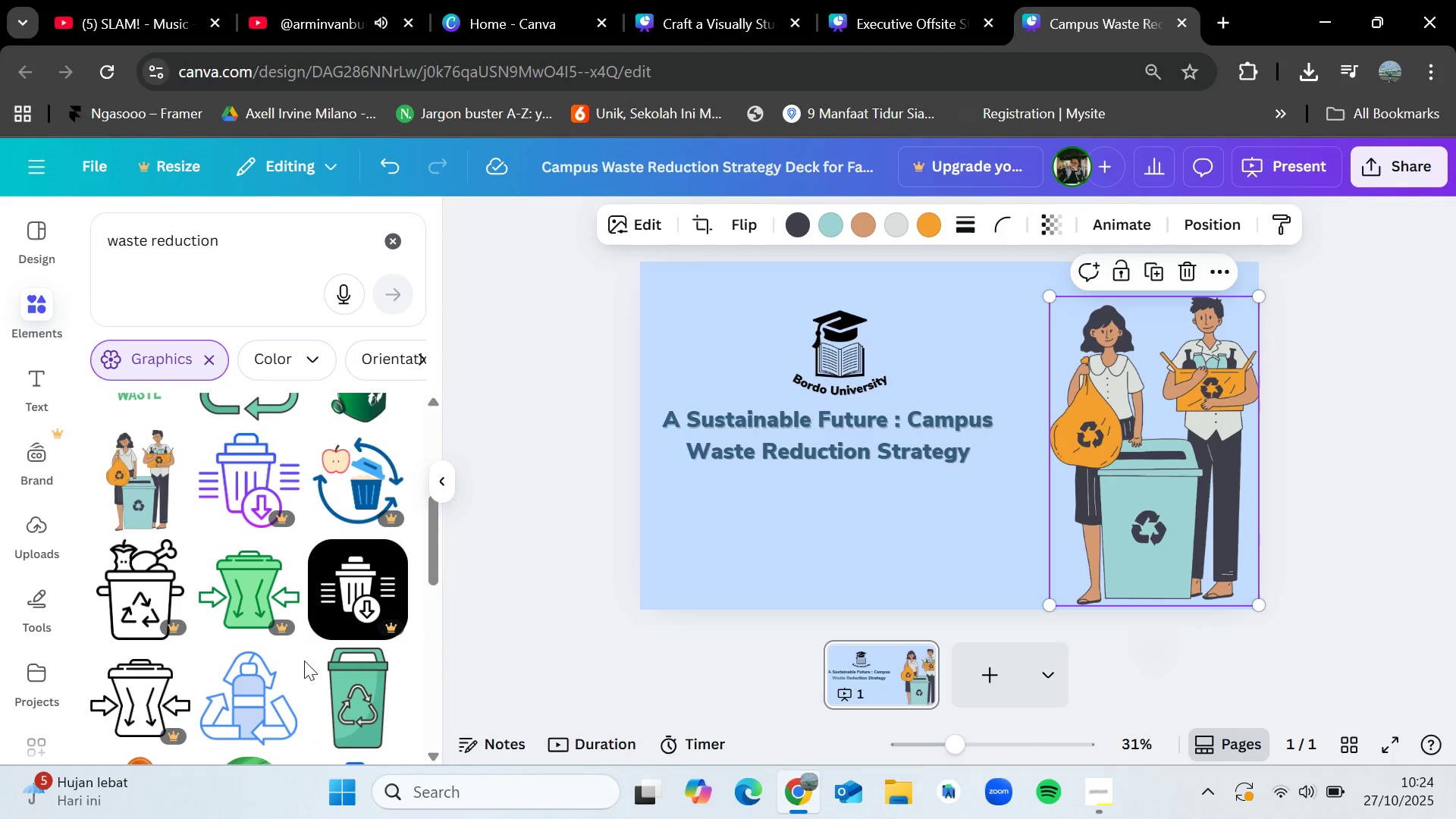 
scroll: coordinate [310, 676], scroll_direction: up, amount: 1.0
 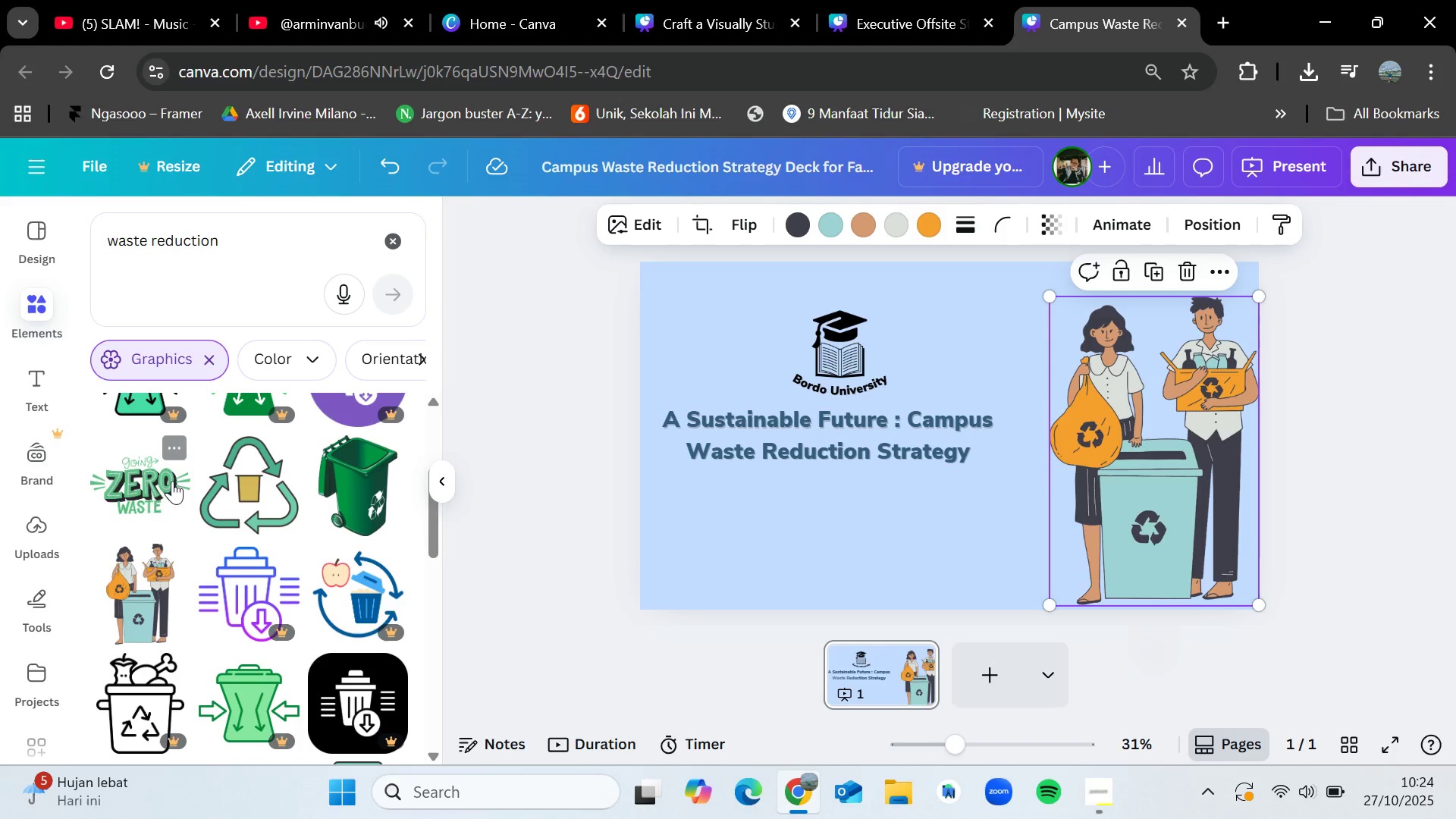 
left_click_drag(start_coordinate=[152, 481], to_coordinate=[798, 531])
 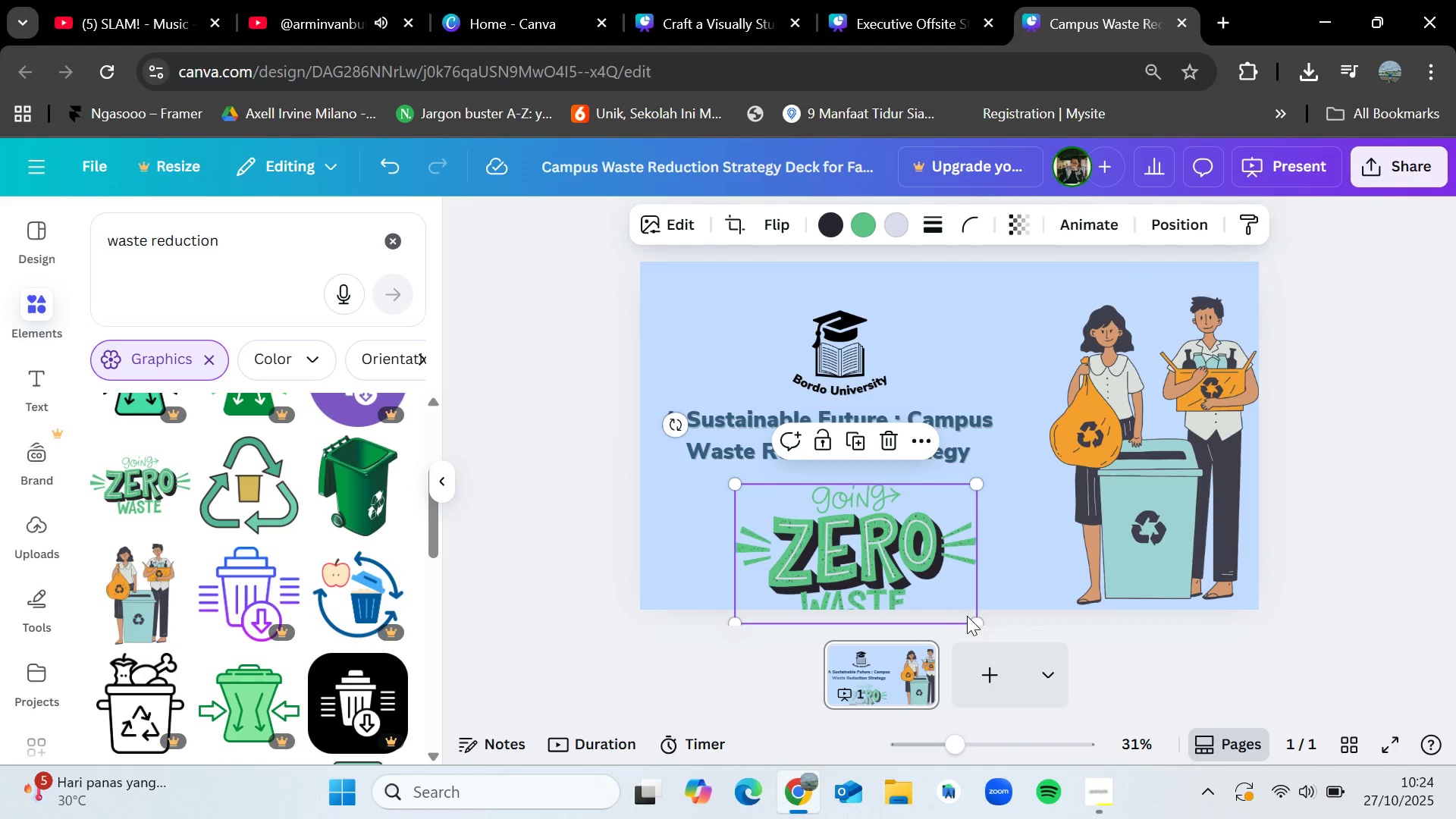 
left_click_drag(start_coordinate=[974, 620], to_coordinate=[893, 557])
 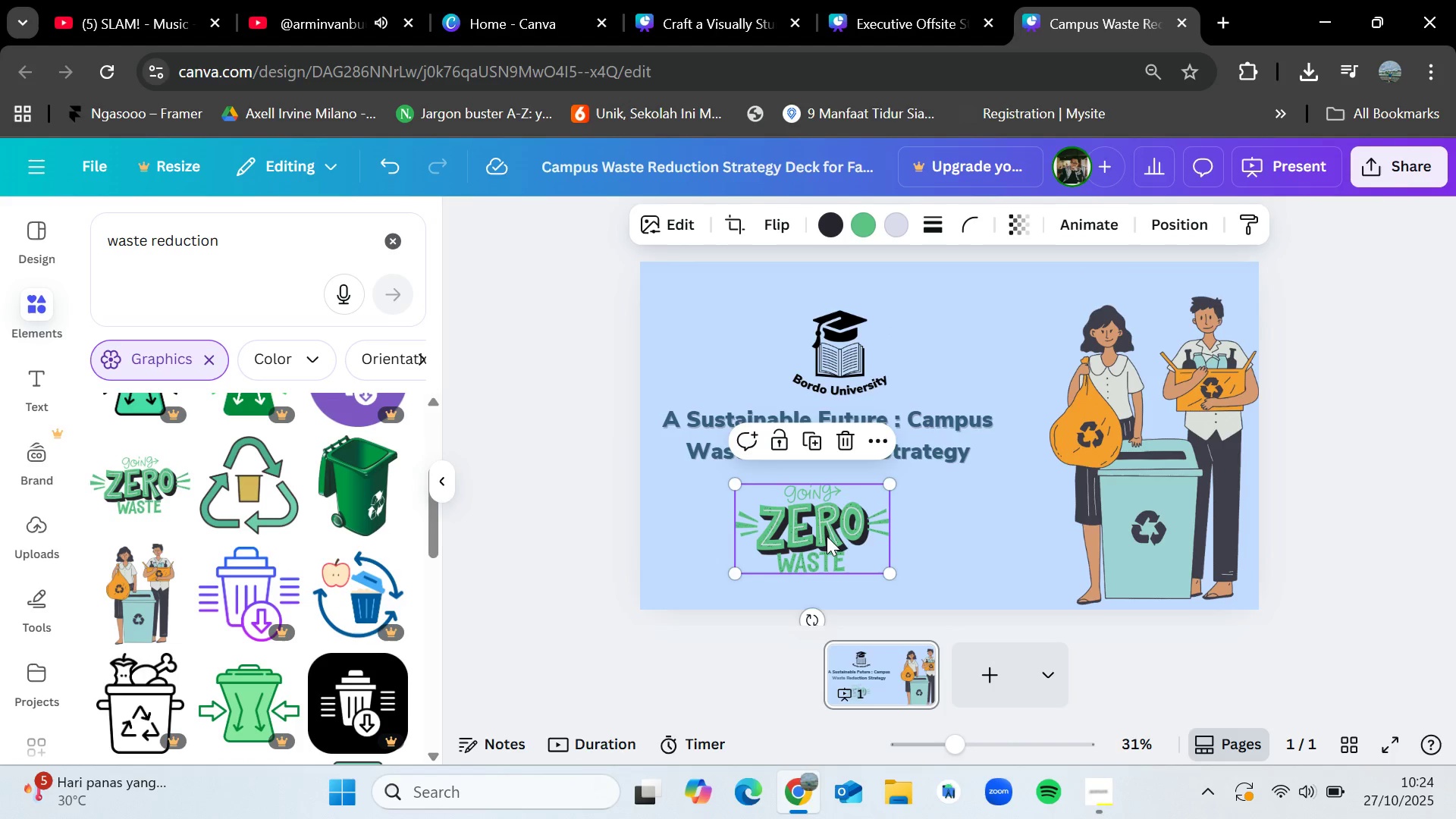 
left_click_drag(start_coordinate=[827, 535], to_coordinate=[849, 547])
 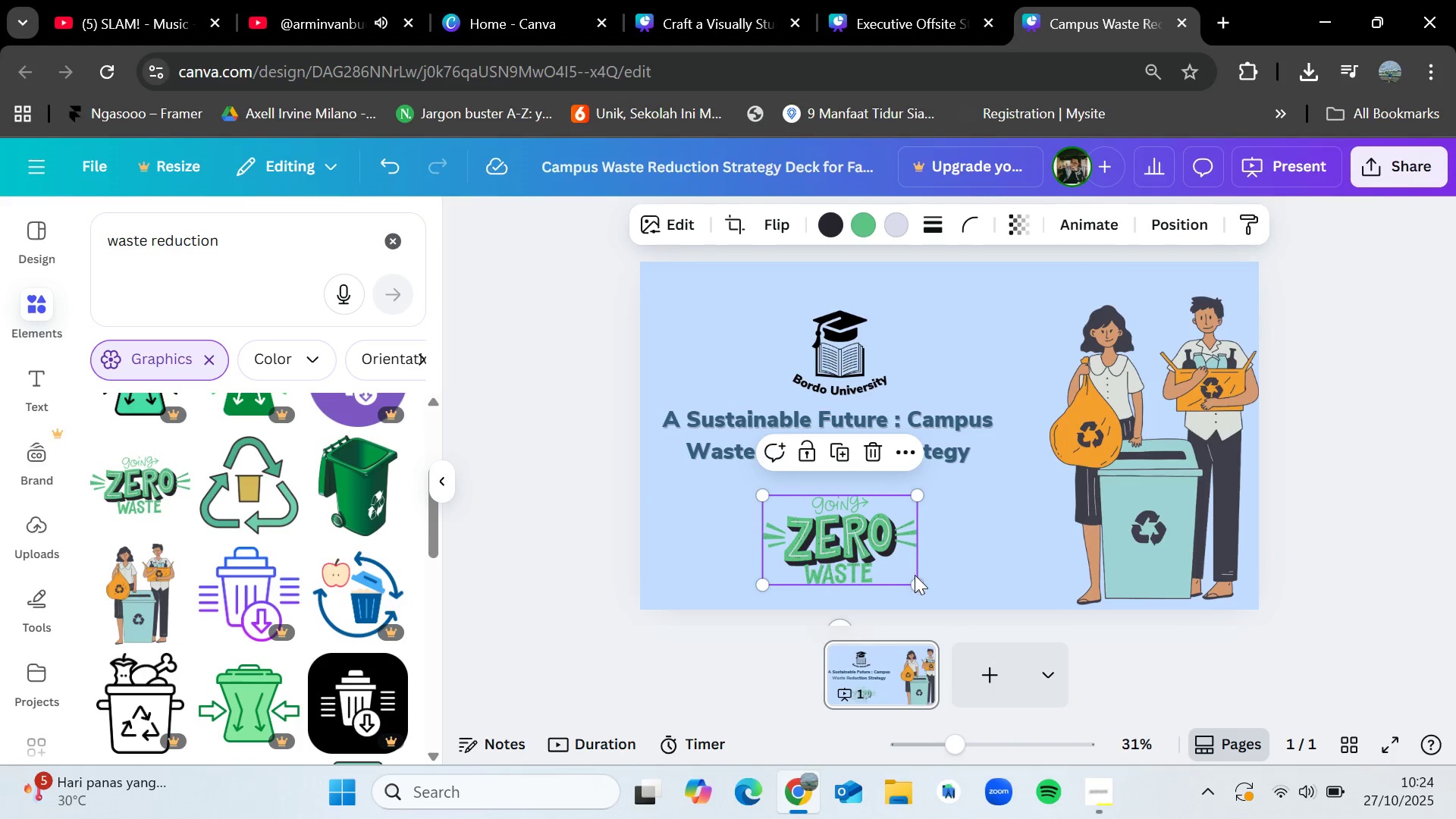 
left_click_drag(start_coordinate=[915, 576], to_coordinate=[903, 572])
 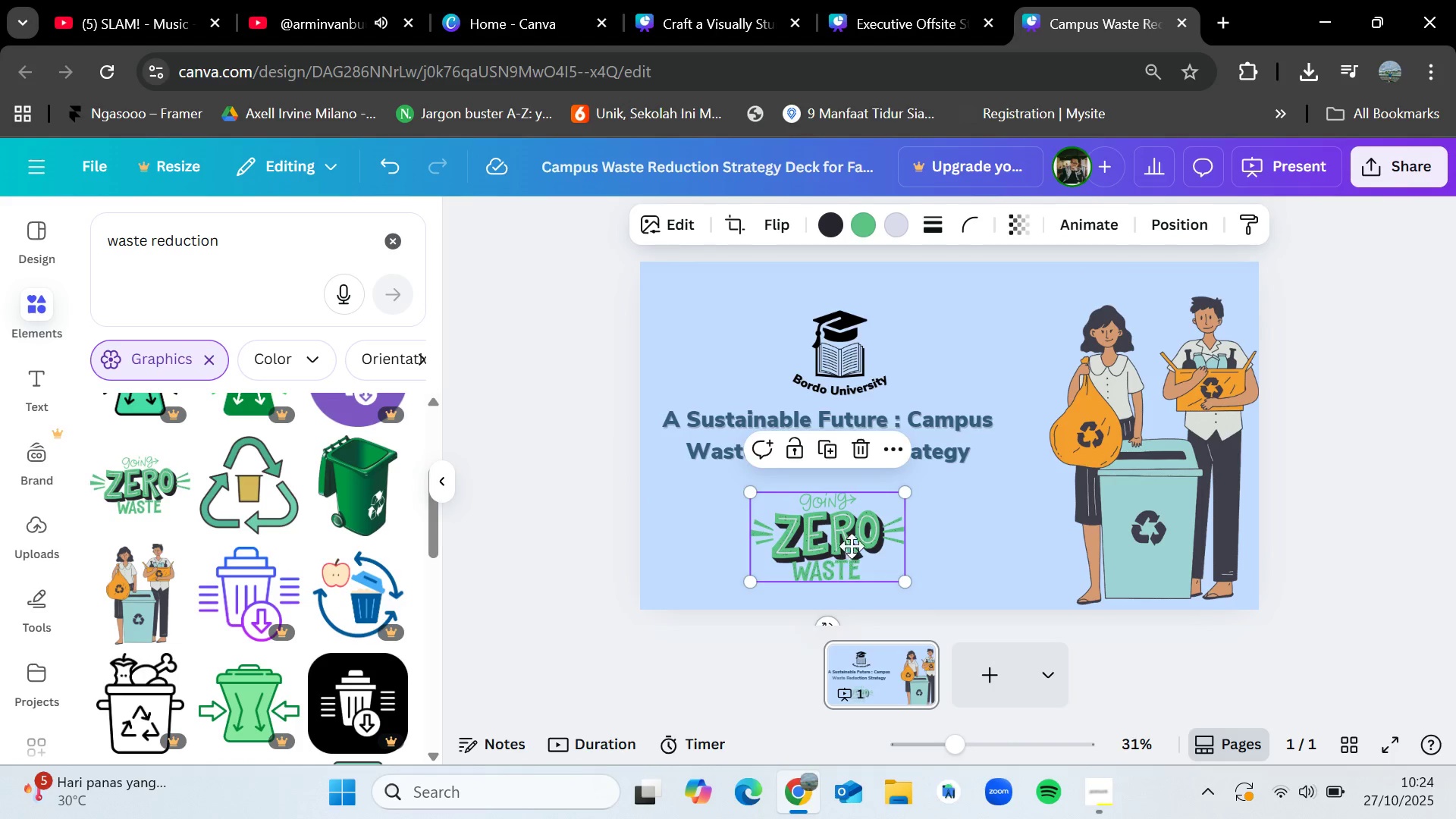 
left_click_drag(start_coordinate=[843, 548], to_coordinate=[858, 546])